 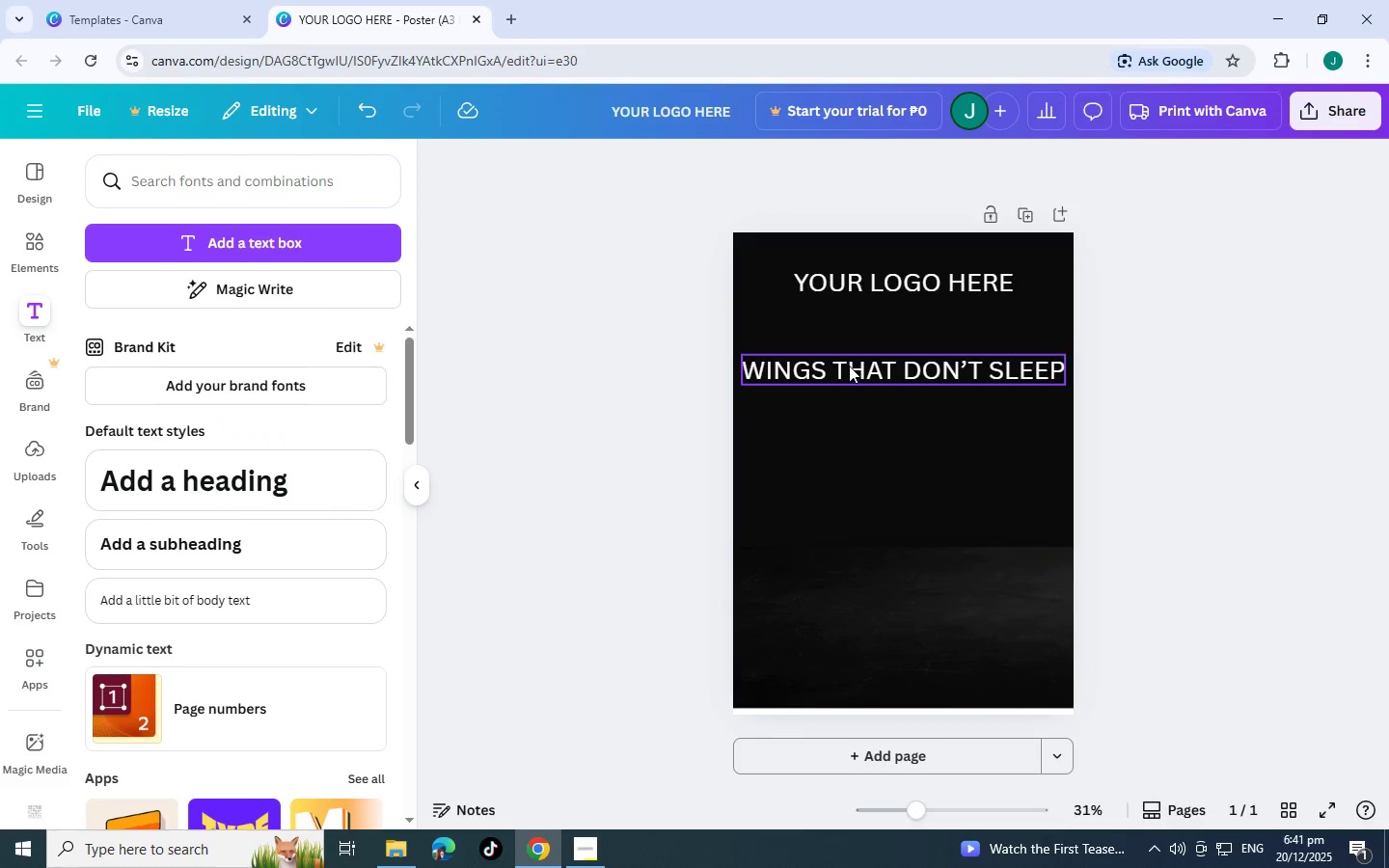 
key(Control+C)
 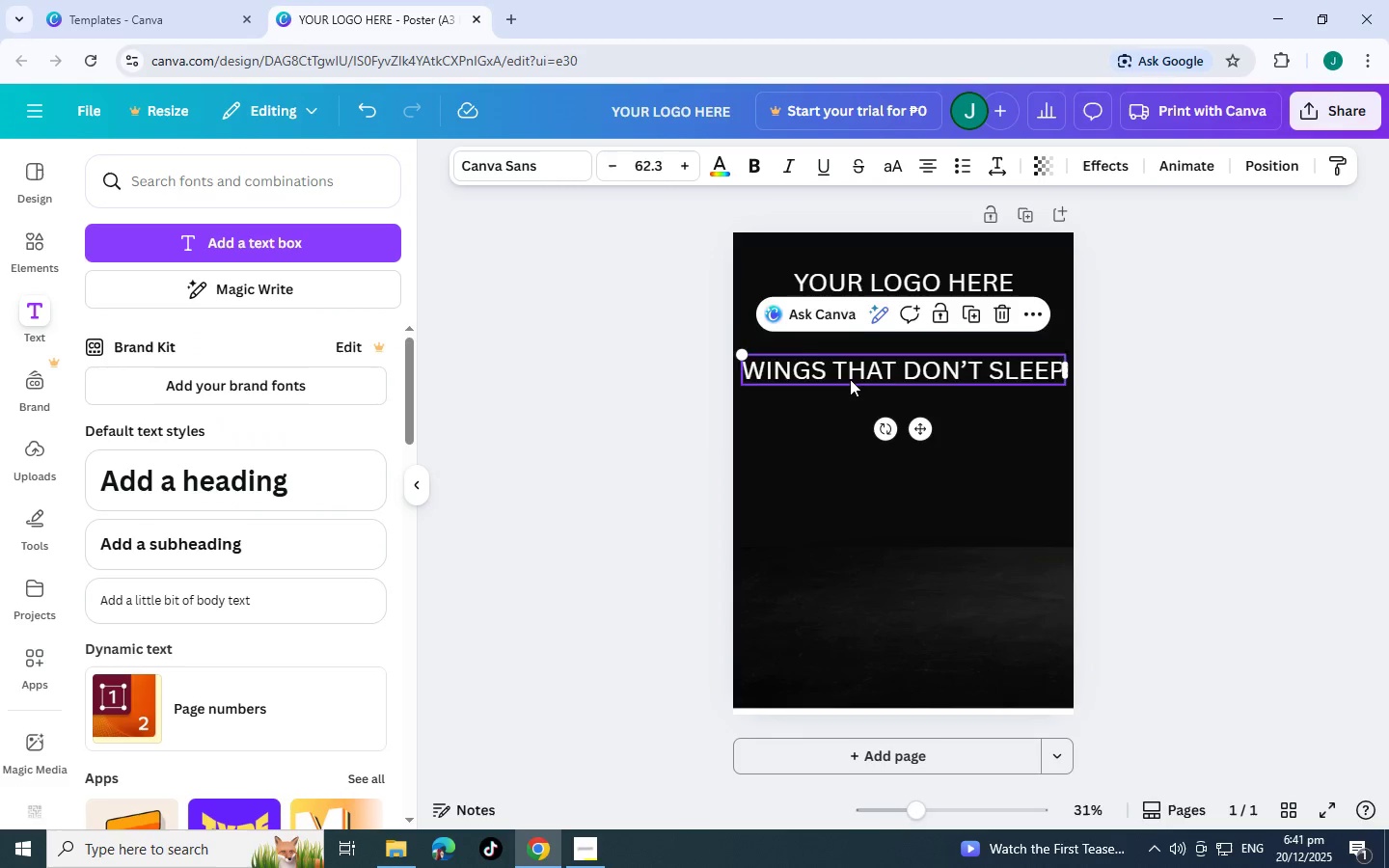 
key(Control+V)
 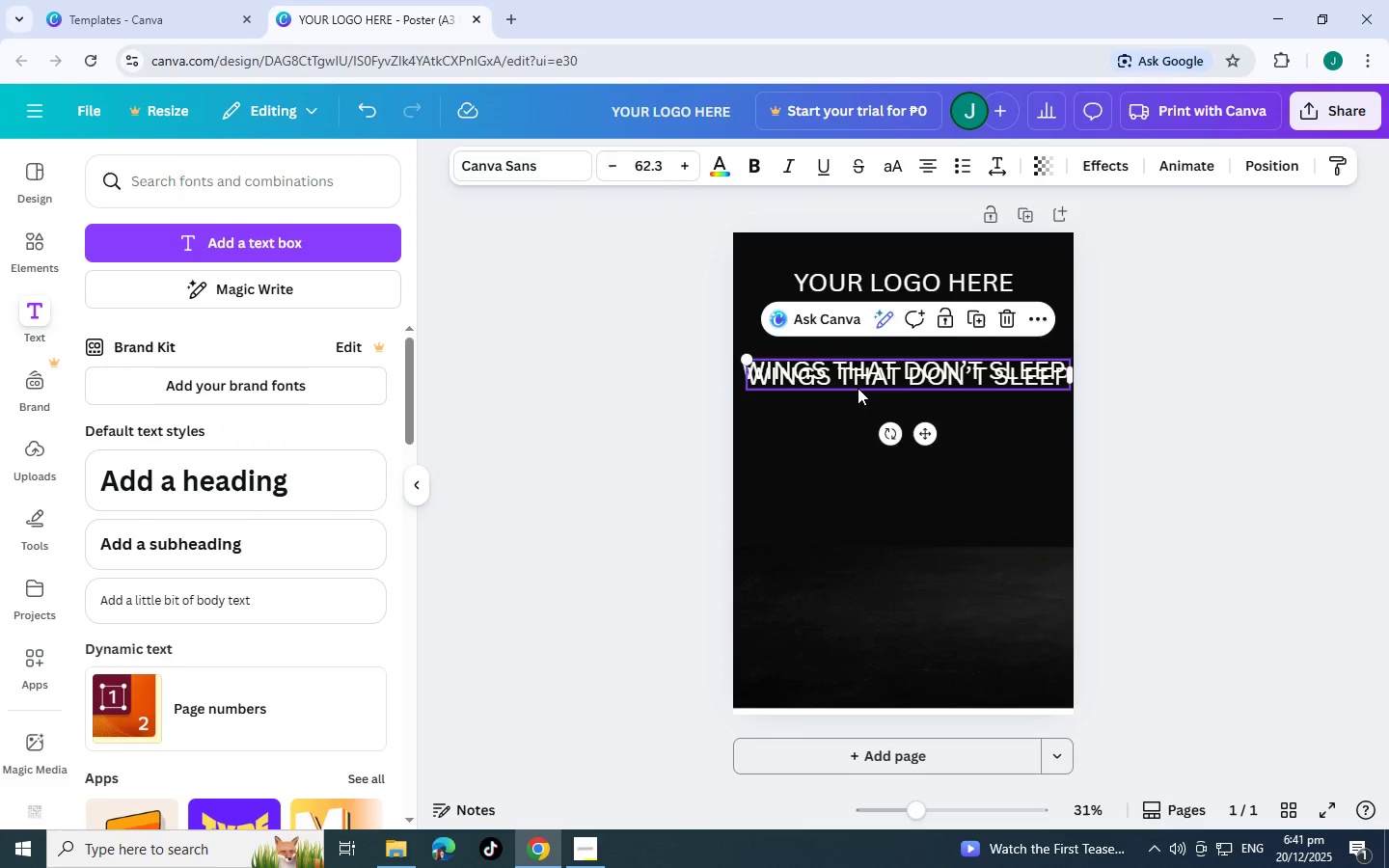 
left_click_drag(start_coordinate=[856, 381], to_coordinate=[855, 475])
 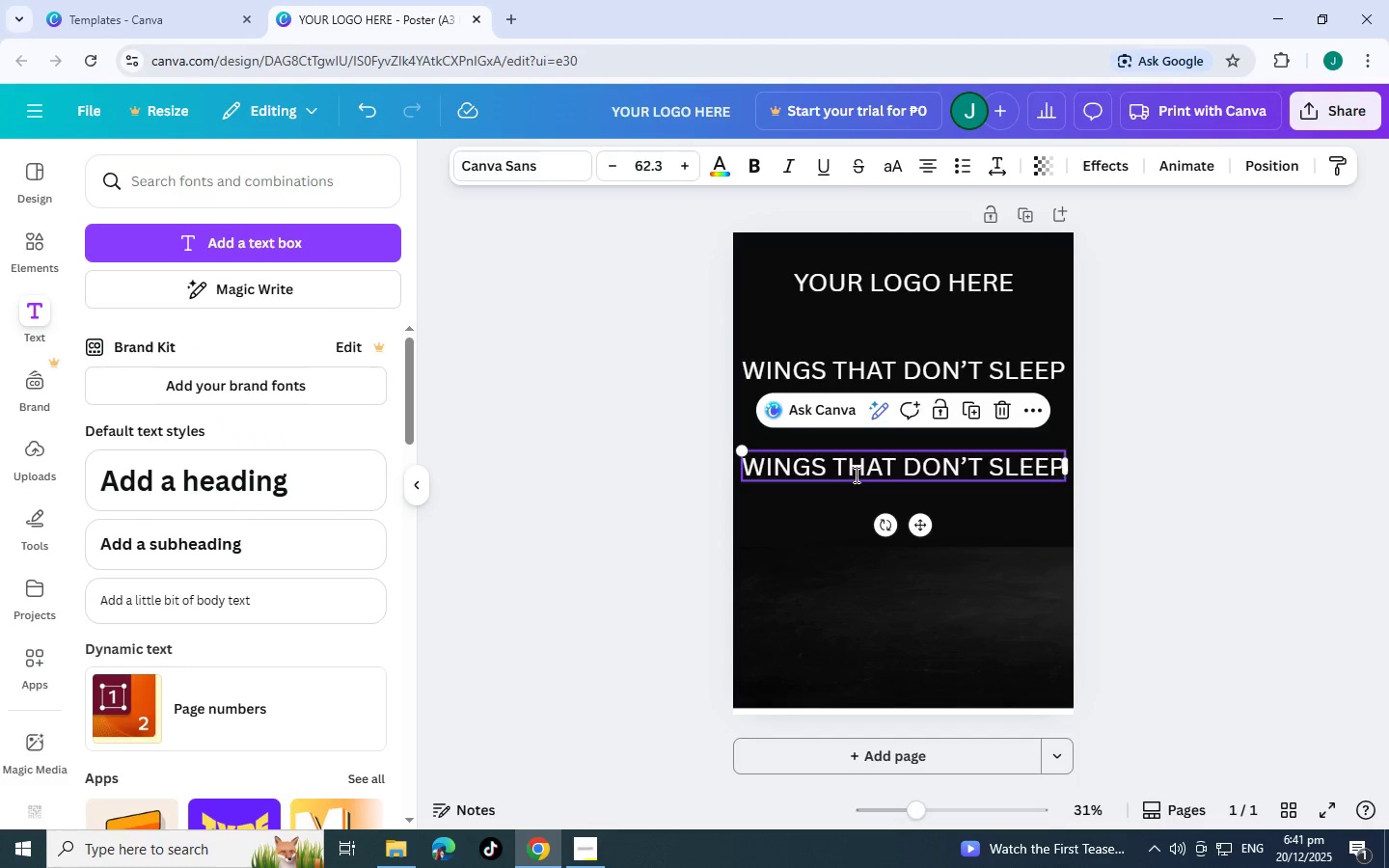 
double_click([855, 475])
 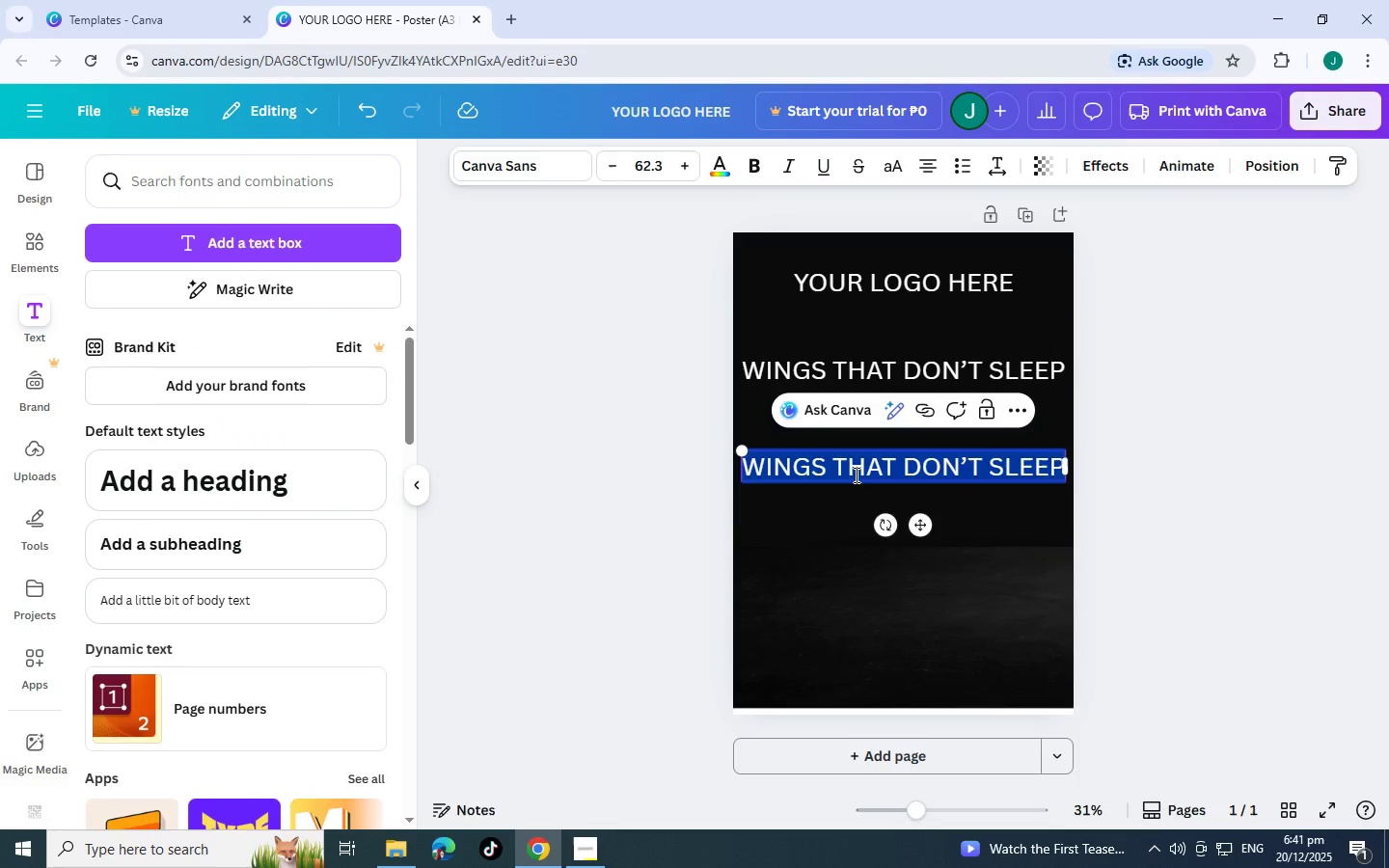 
key(Control+V)
 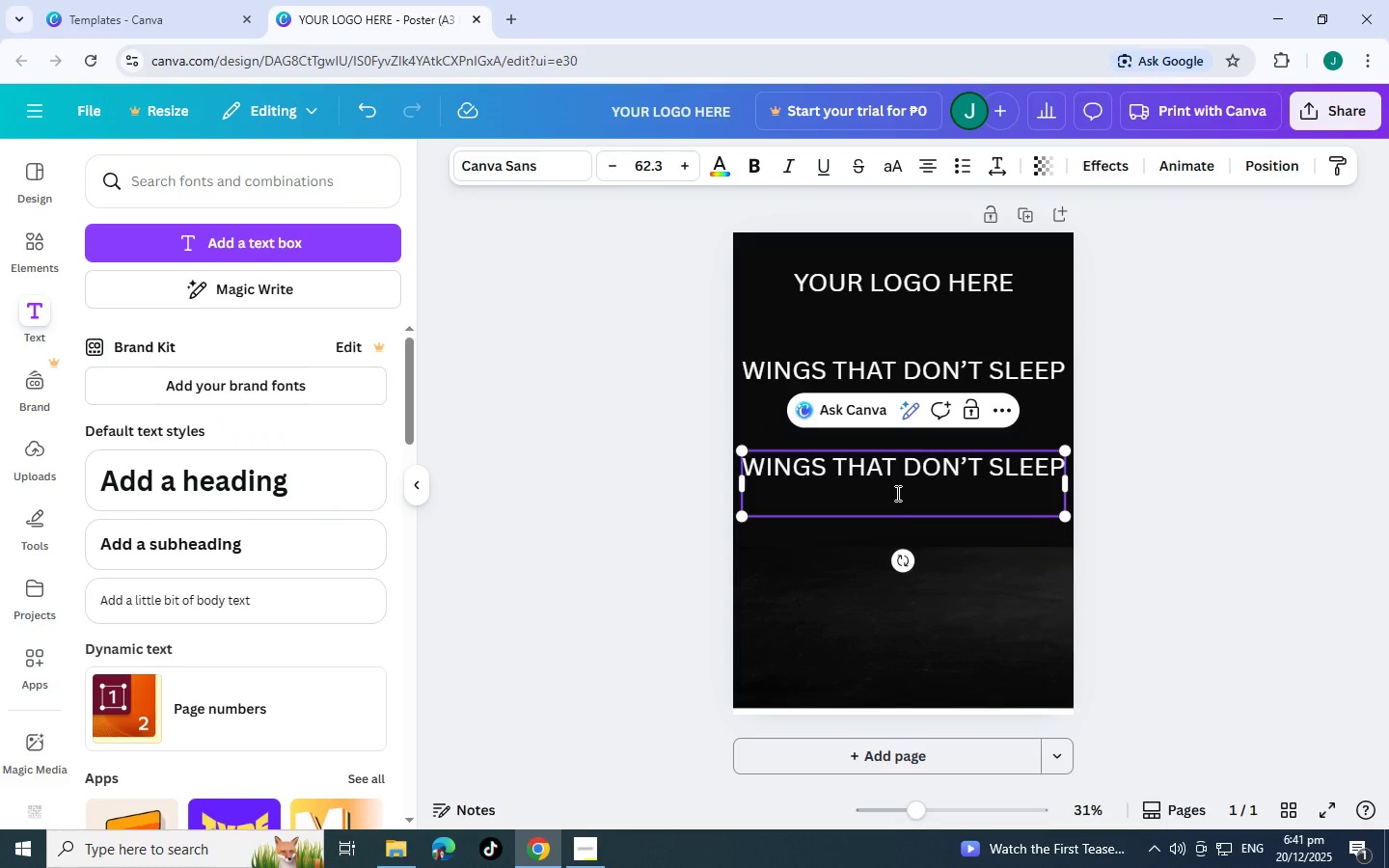 
key(Alt+AltLeft)
 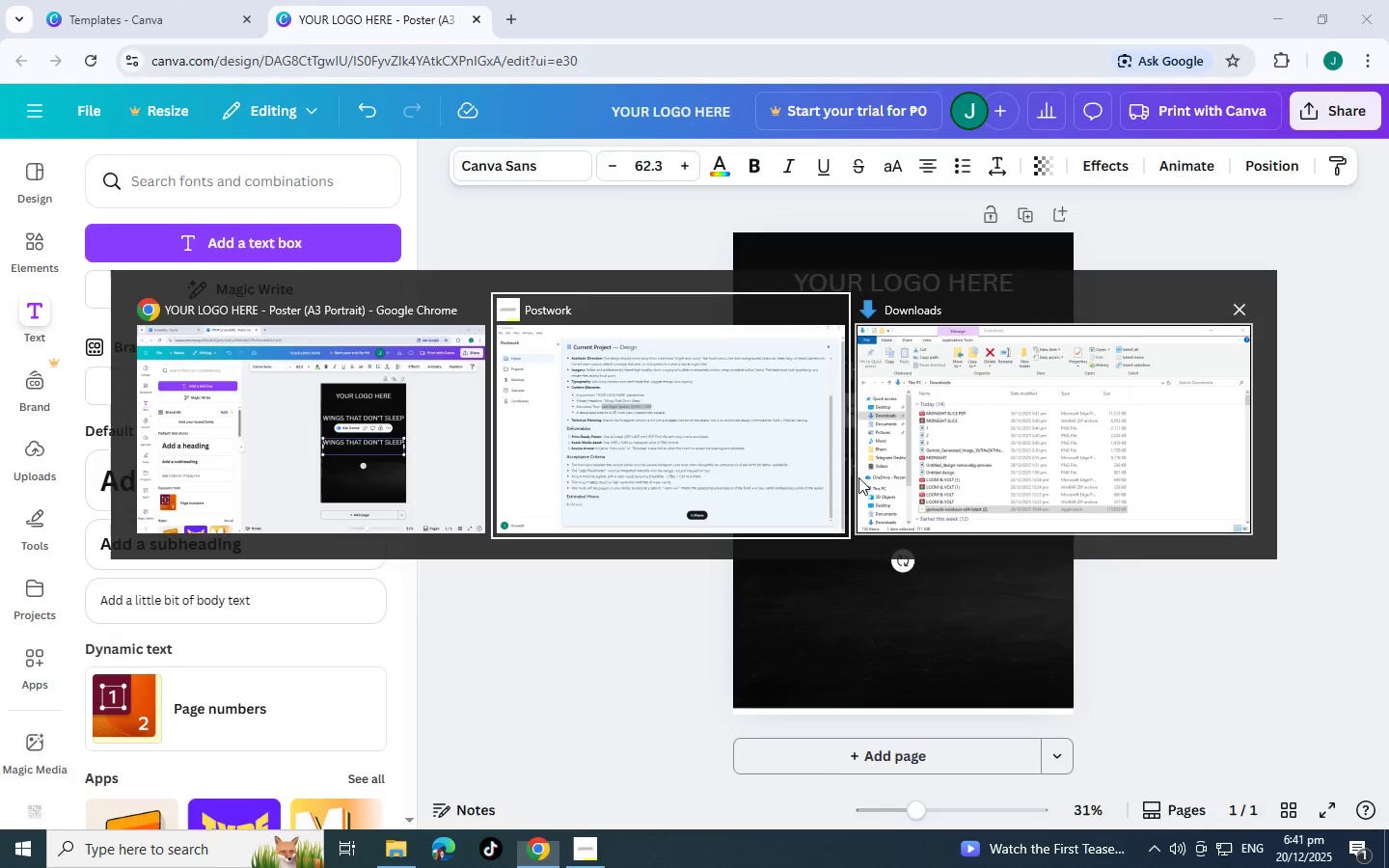 
key(Alt+Tab)